 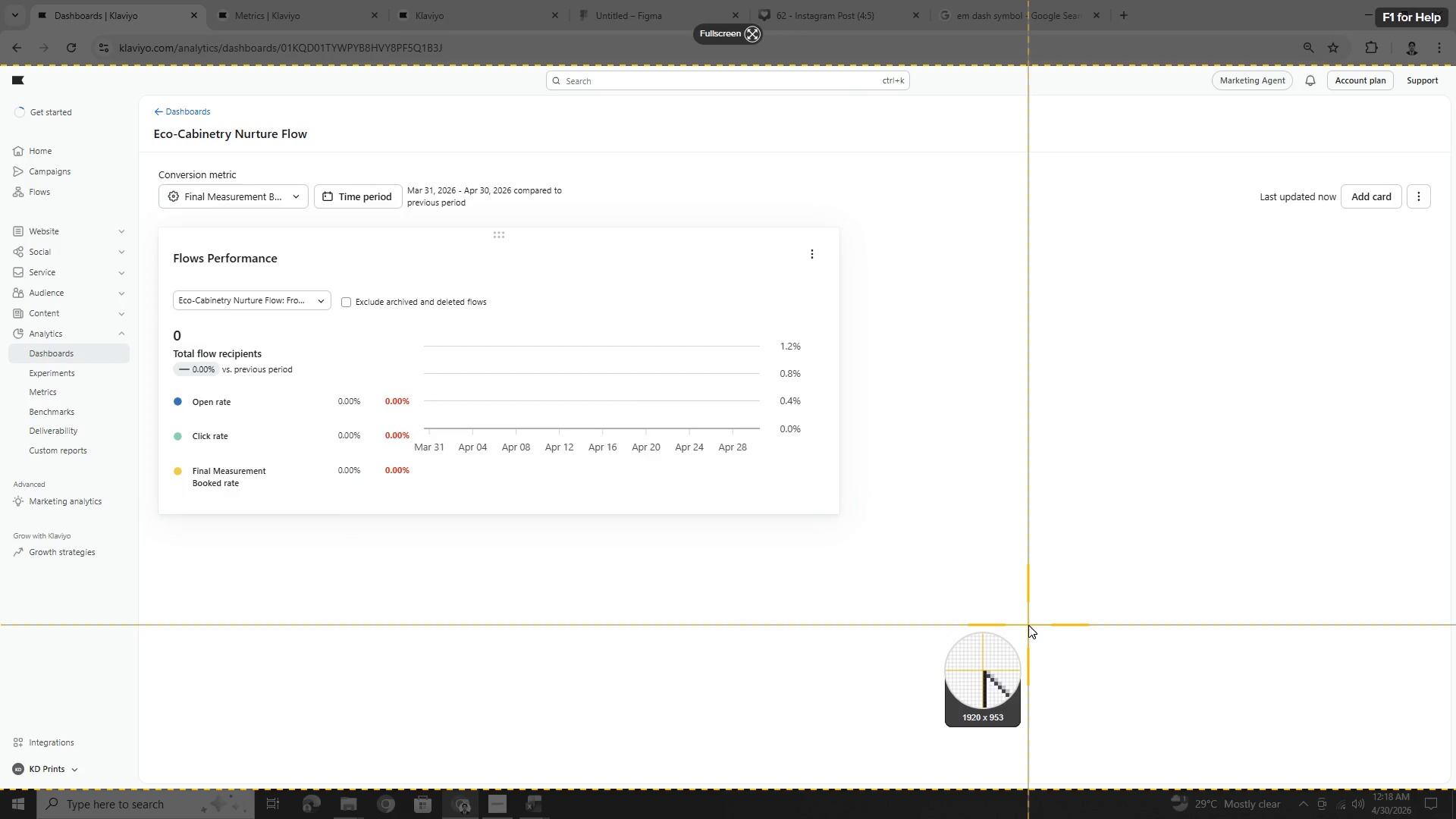 
left_click_drag(start_coordinate=[149, 121], to_coordinate=[867, 527])
 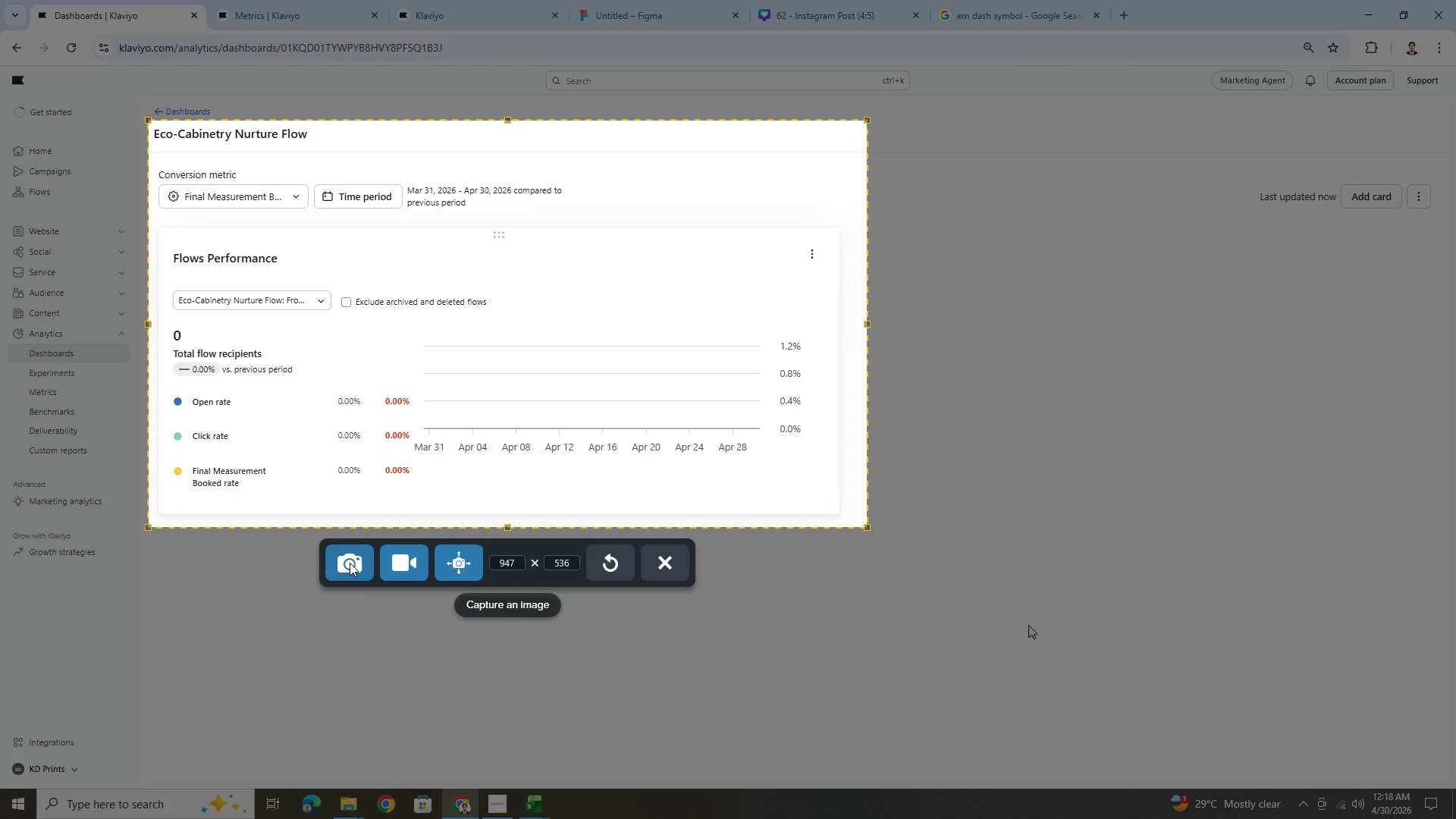 
wait(12.44)
 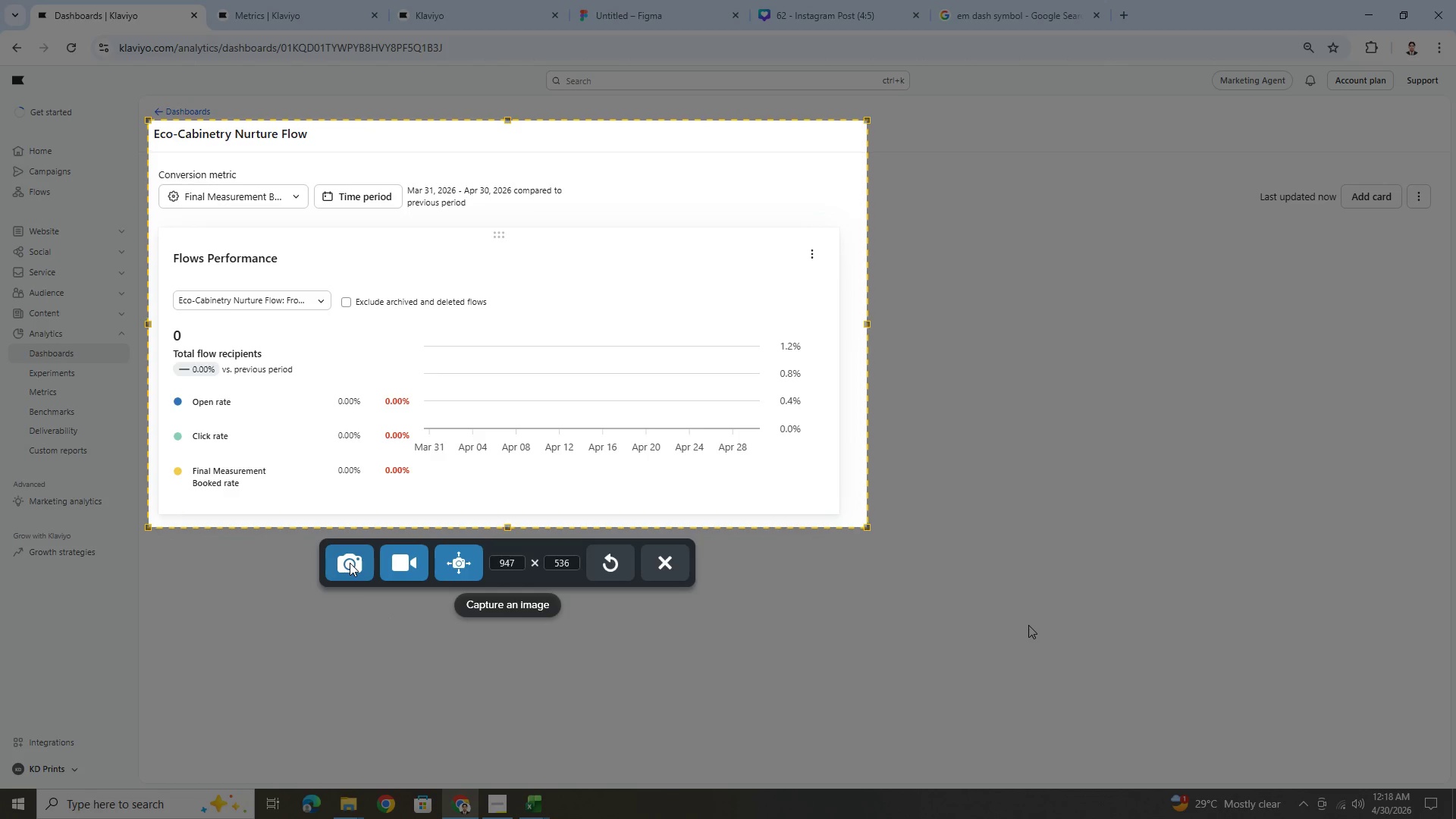 
left_click([350, 563])
 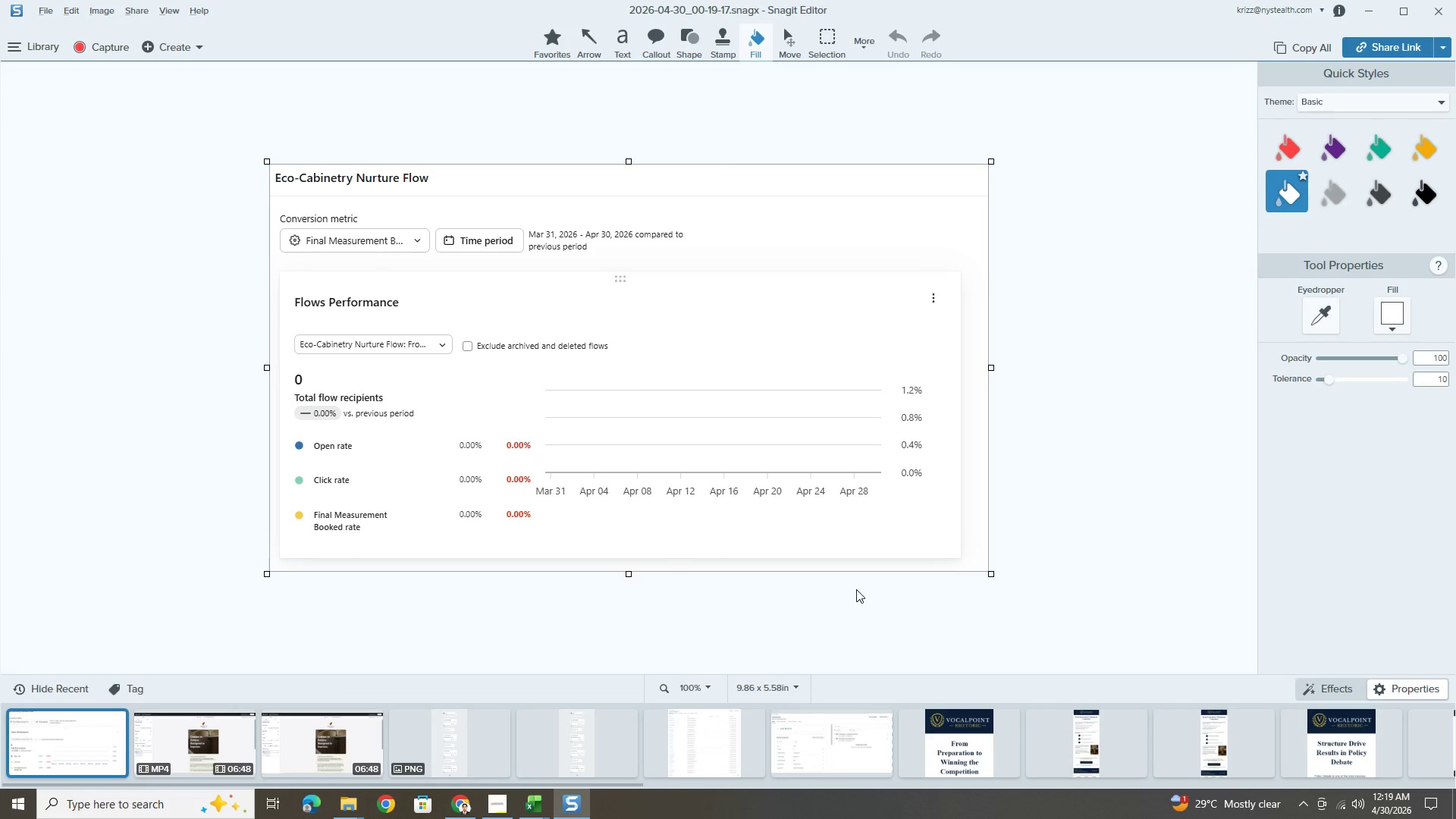 
key(Control+S)
 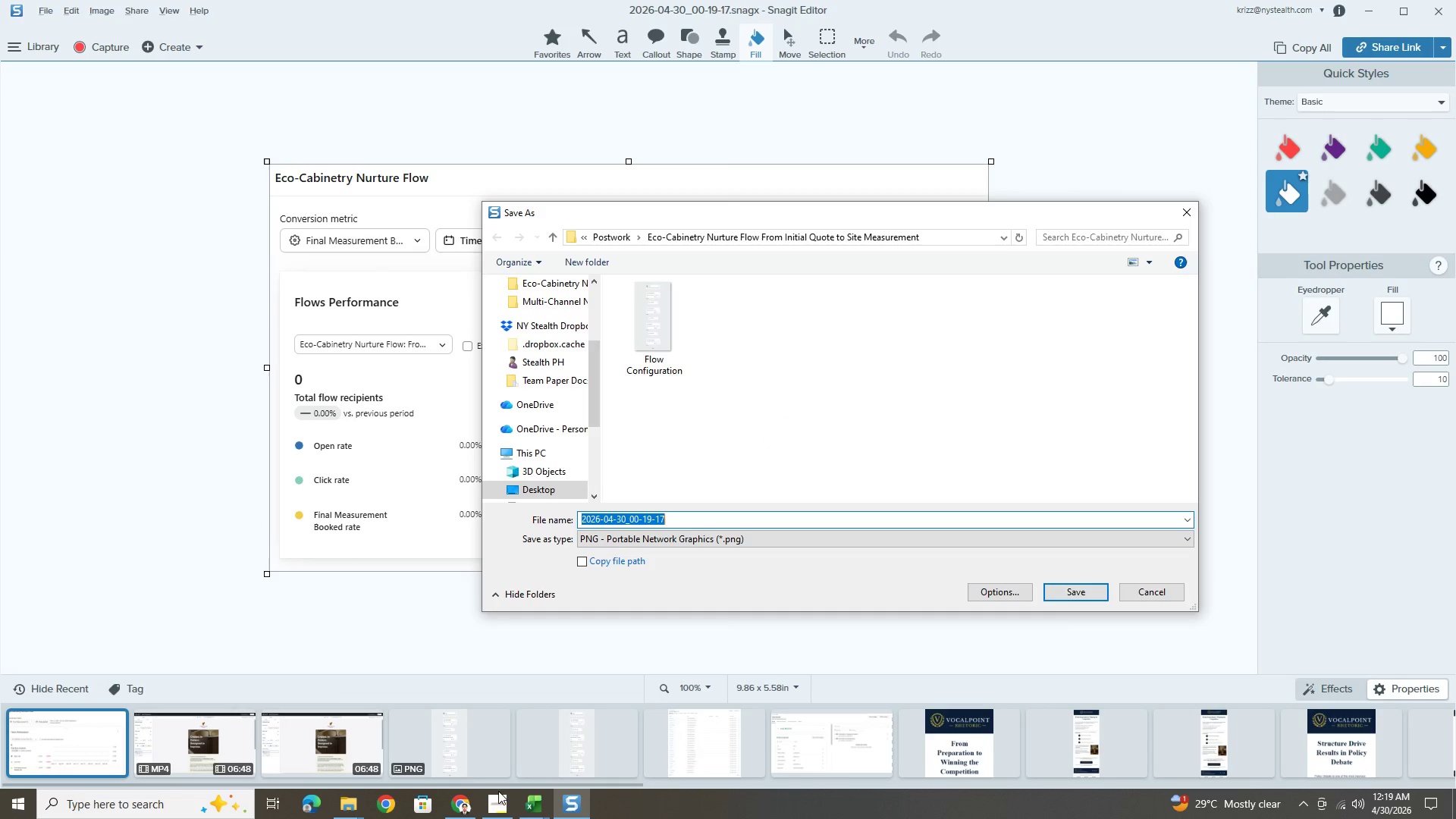 
wait(5.06)
 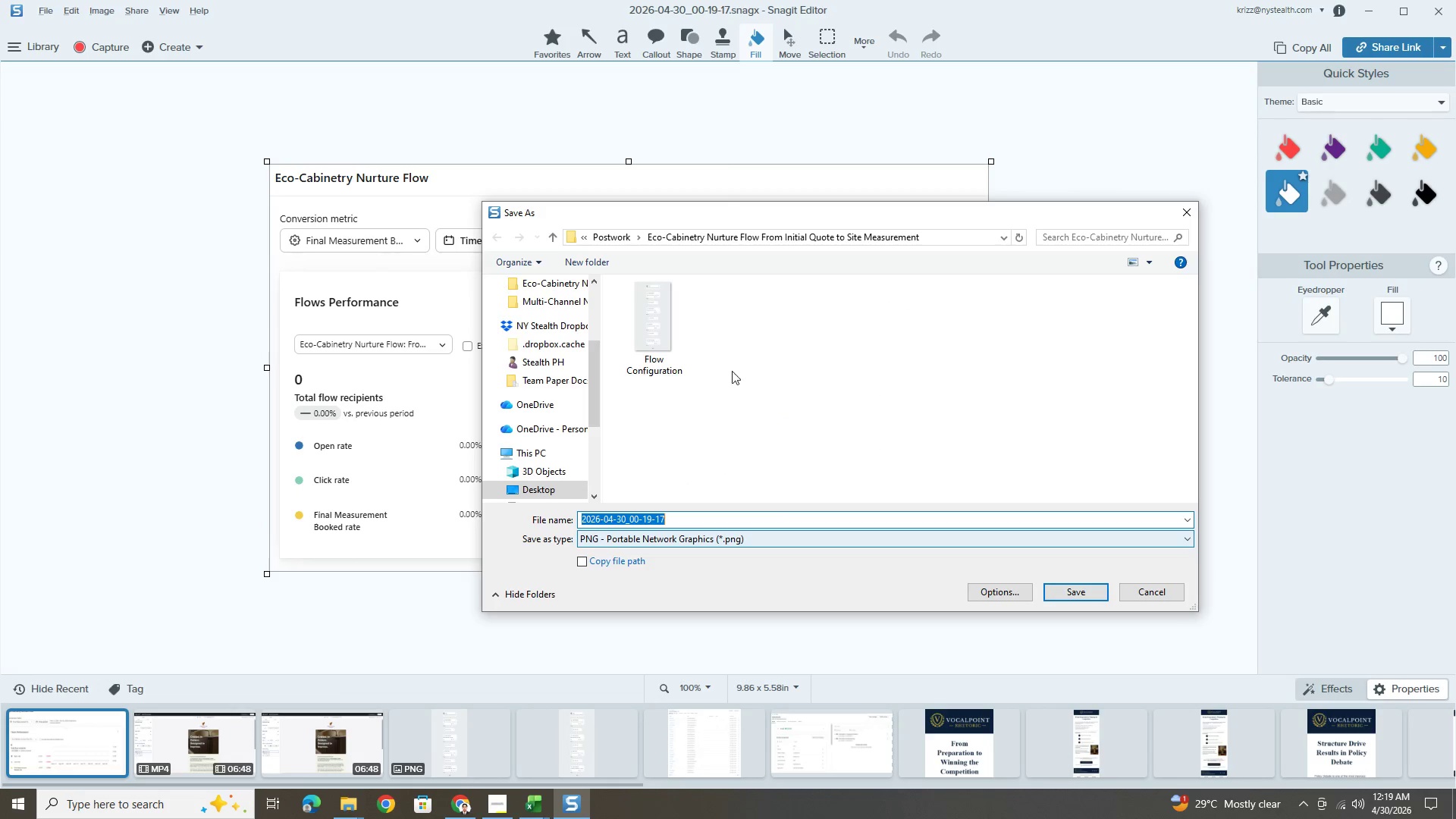 
left_click([504, 805])